 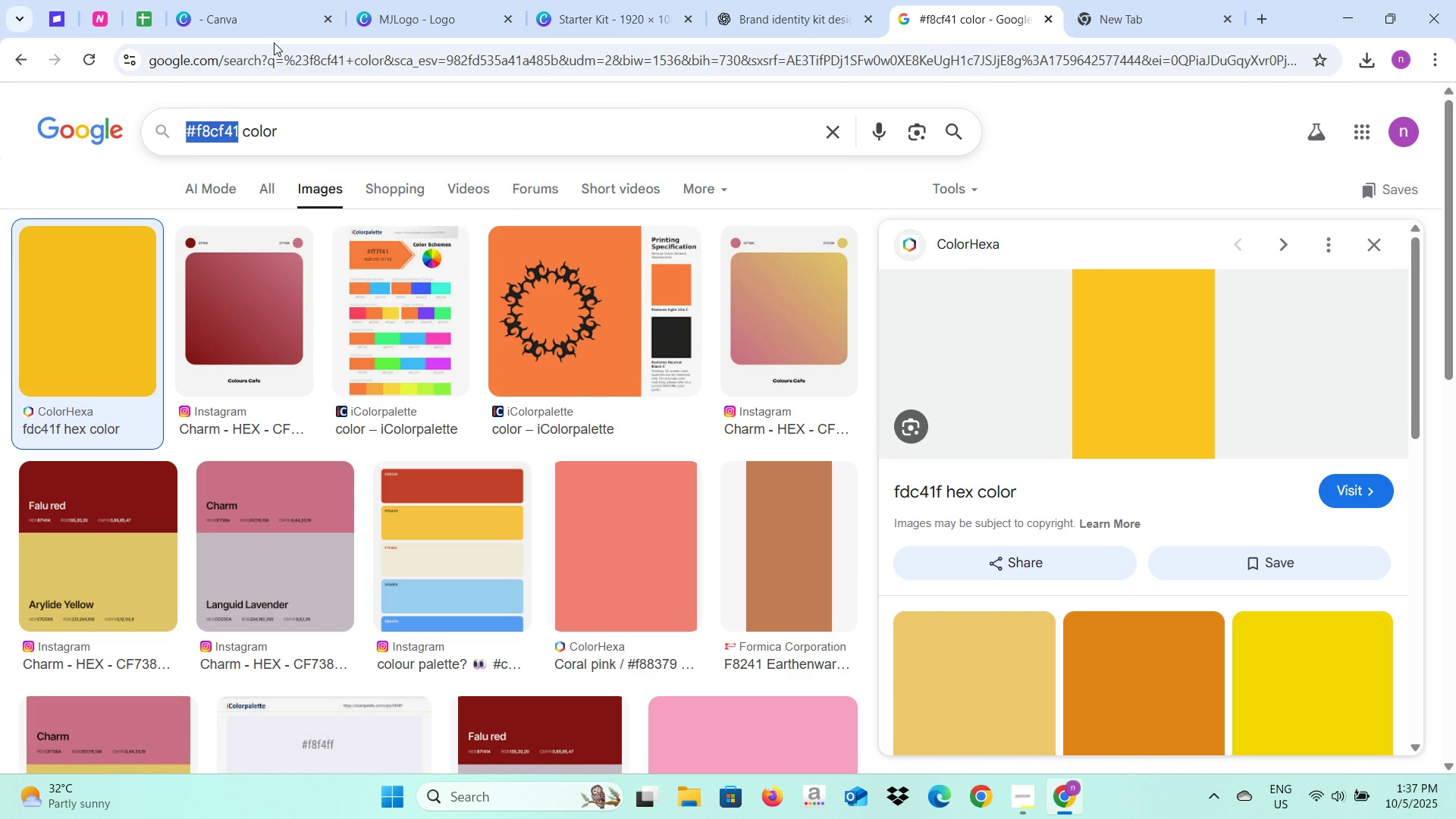 
key(Control+C)
 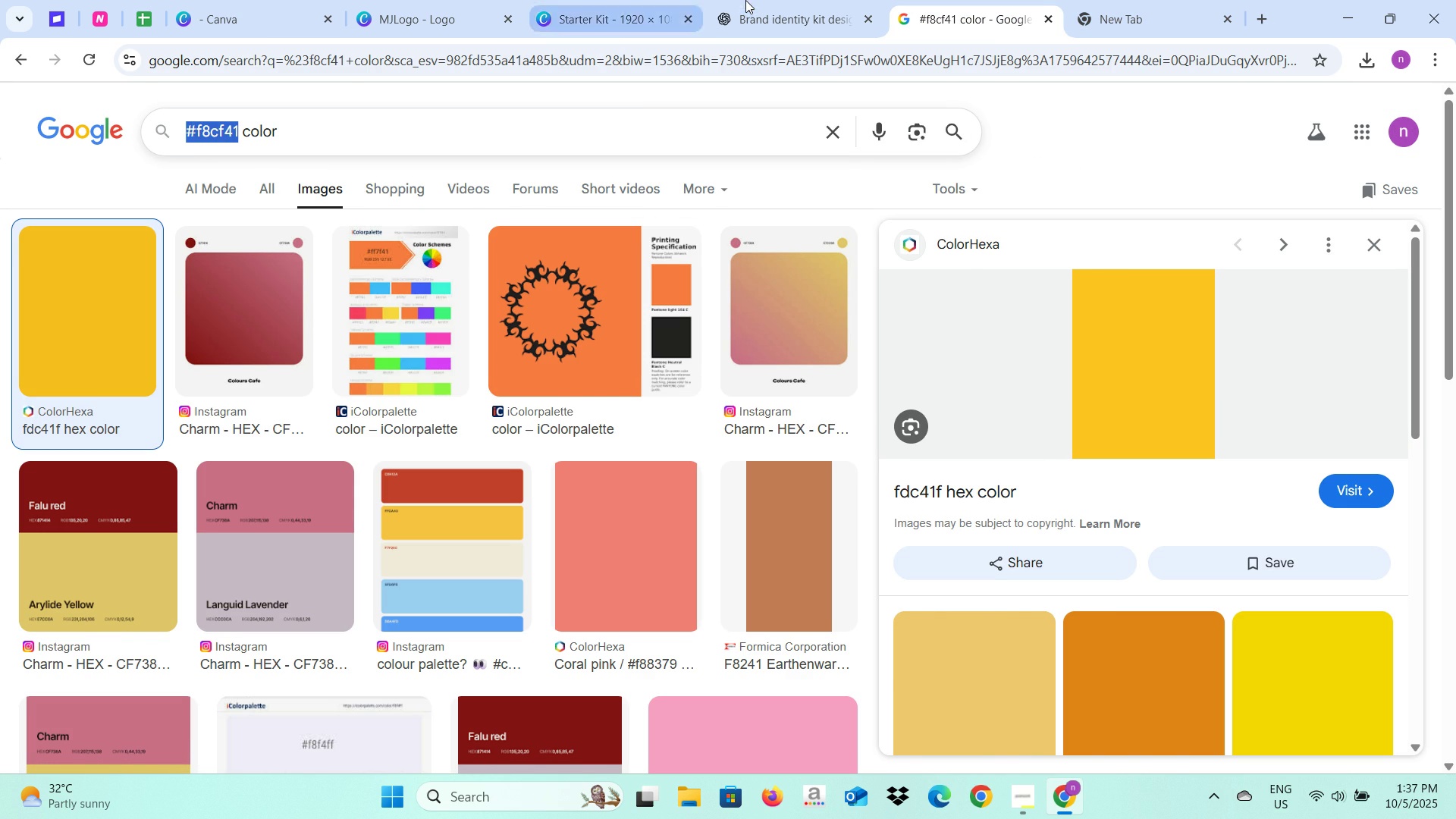 
left_click([745, 0])
 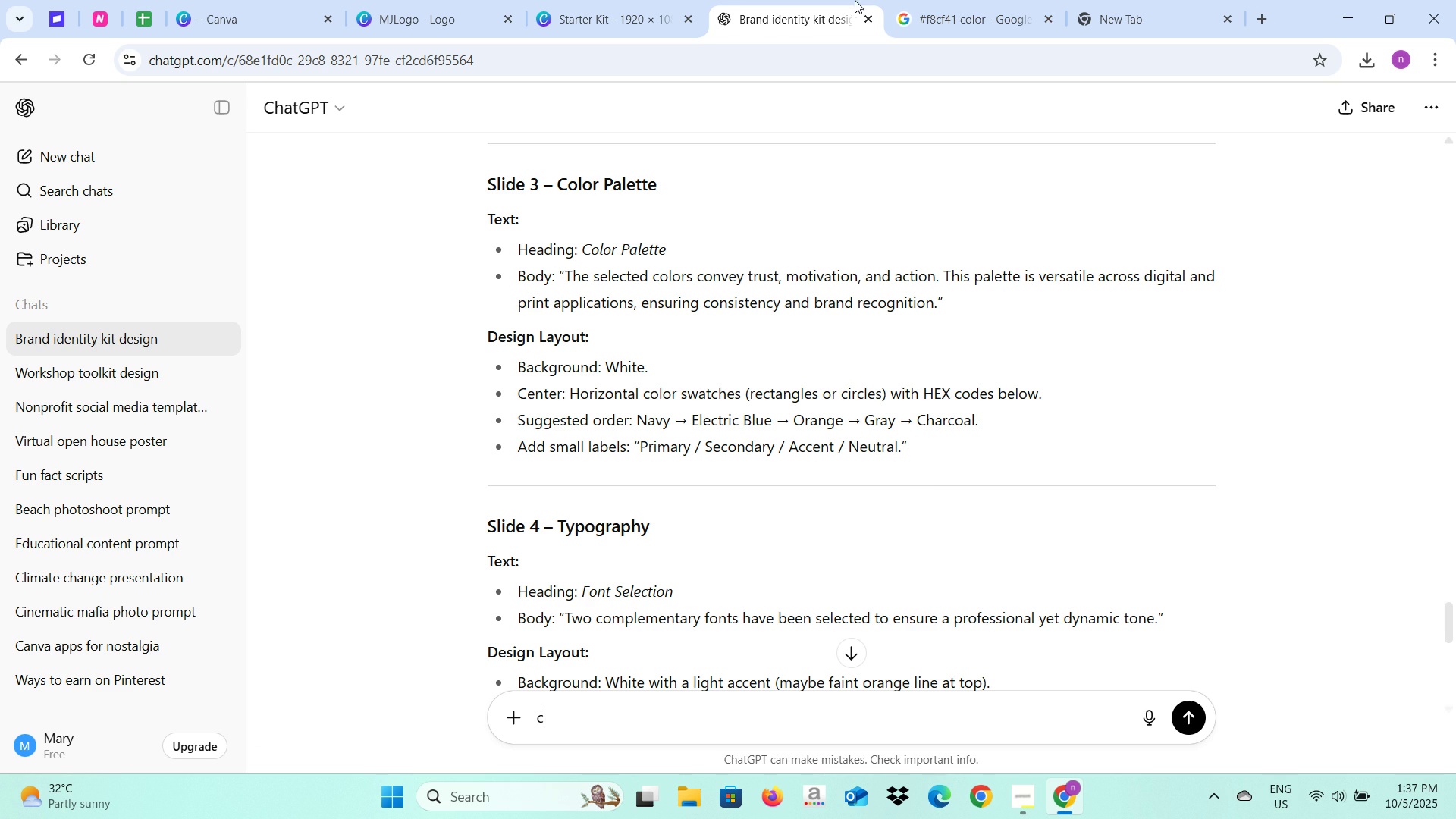 
left_click([606, 0])
 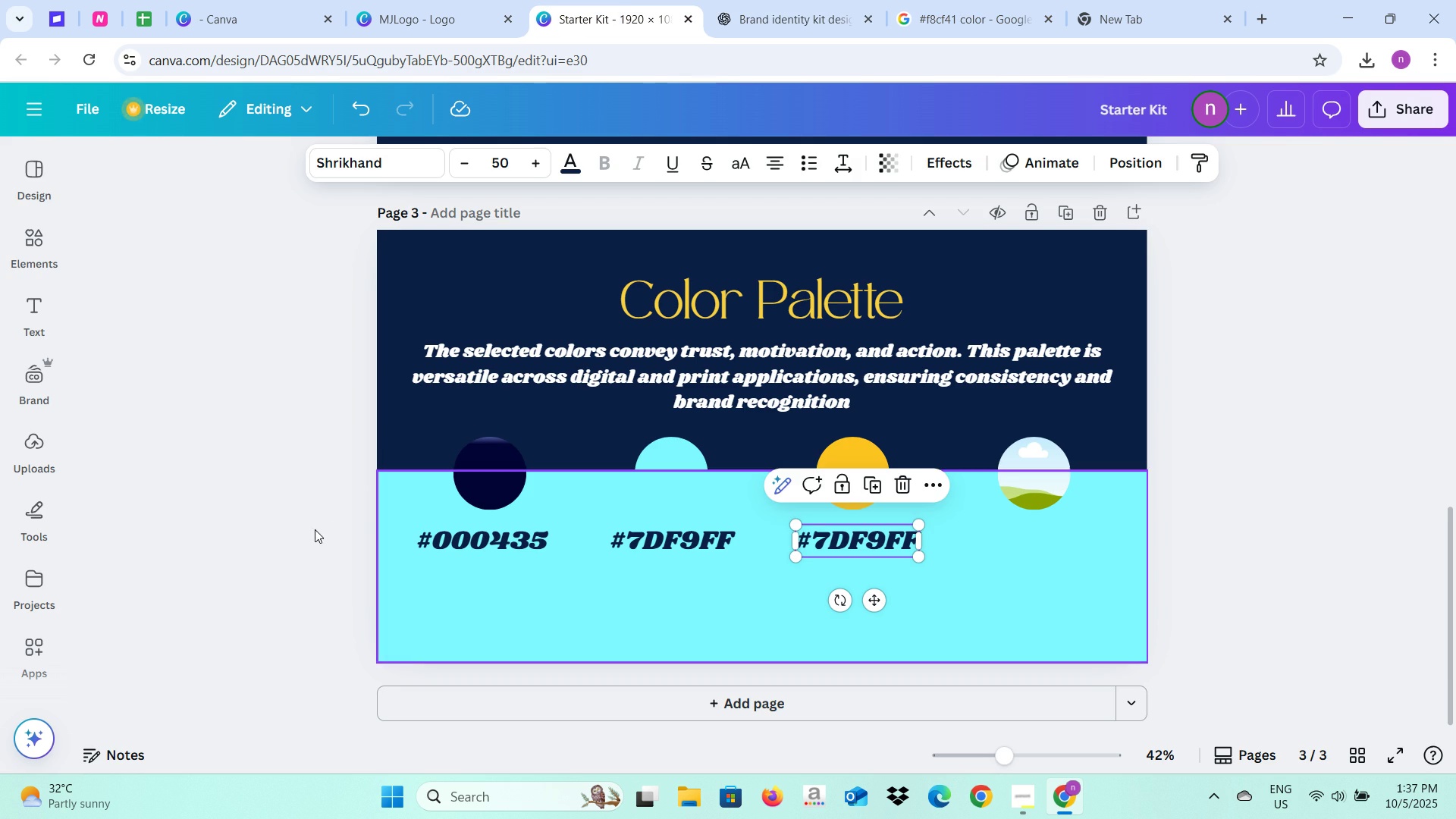 
left_click([302, 531])
 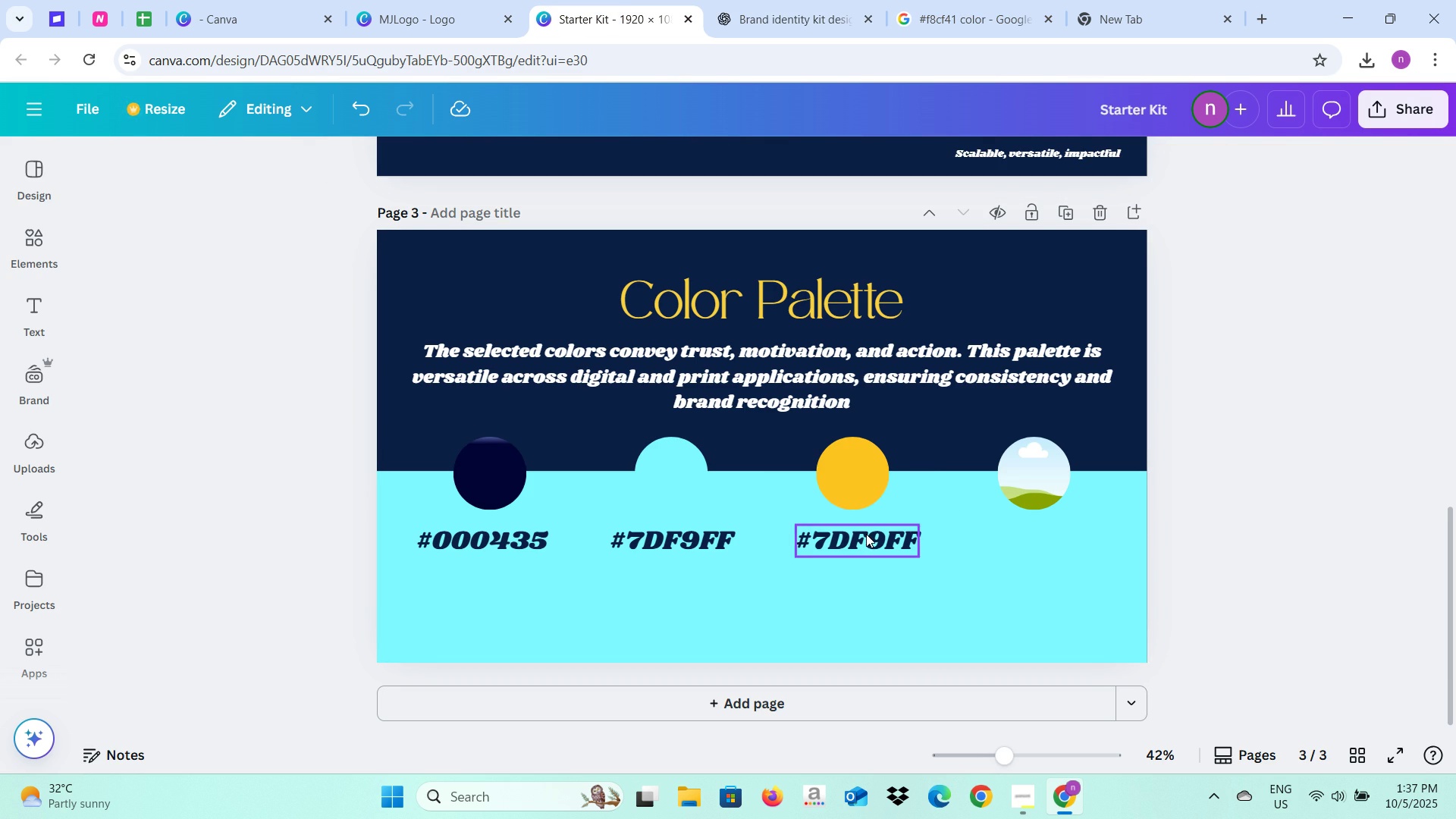 
double_click([866, 534])